 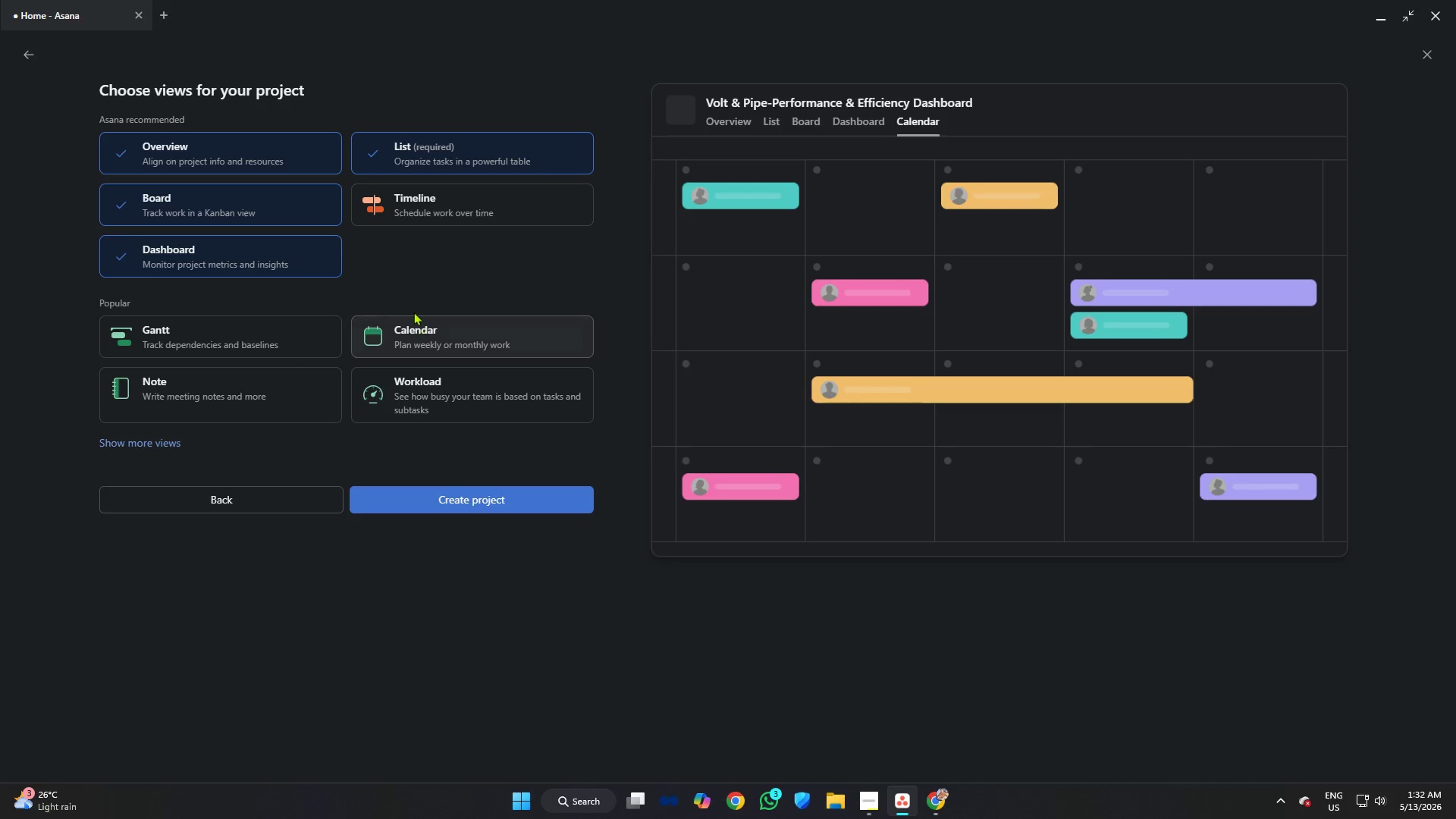 
left_click([204, 148])
 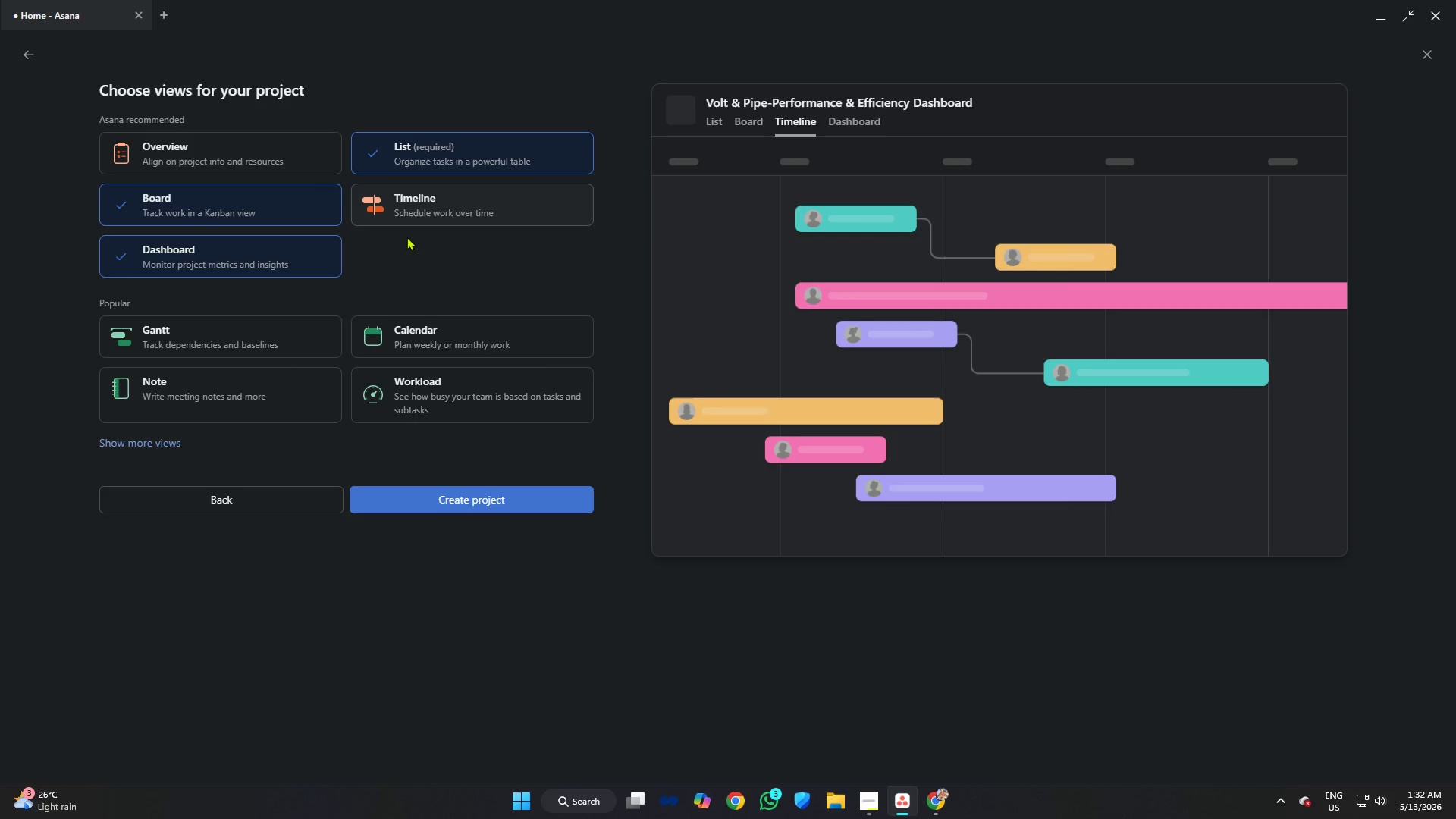 
left_click([413, 253])
 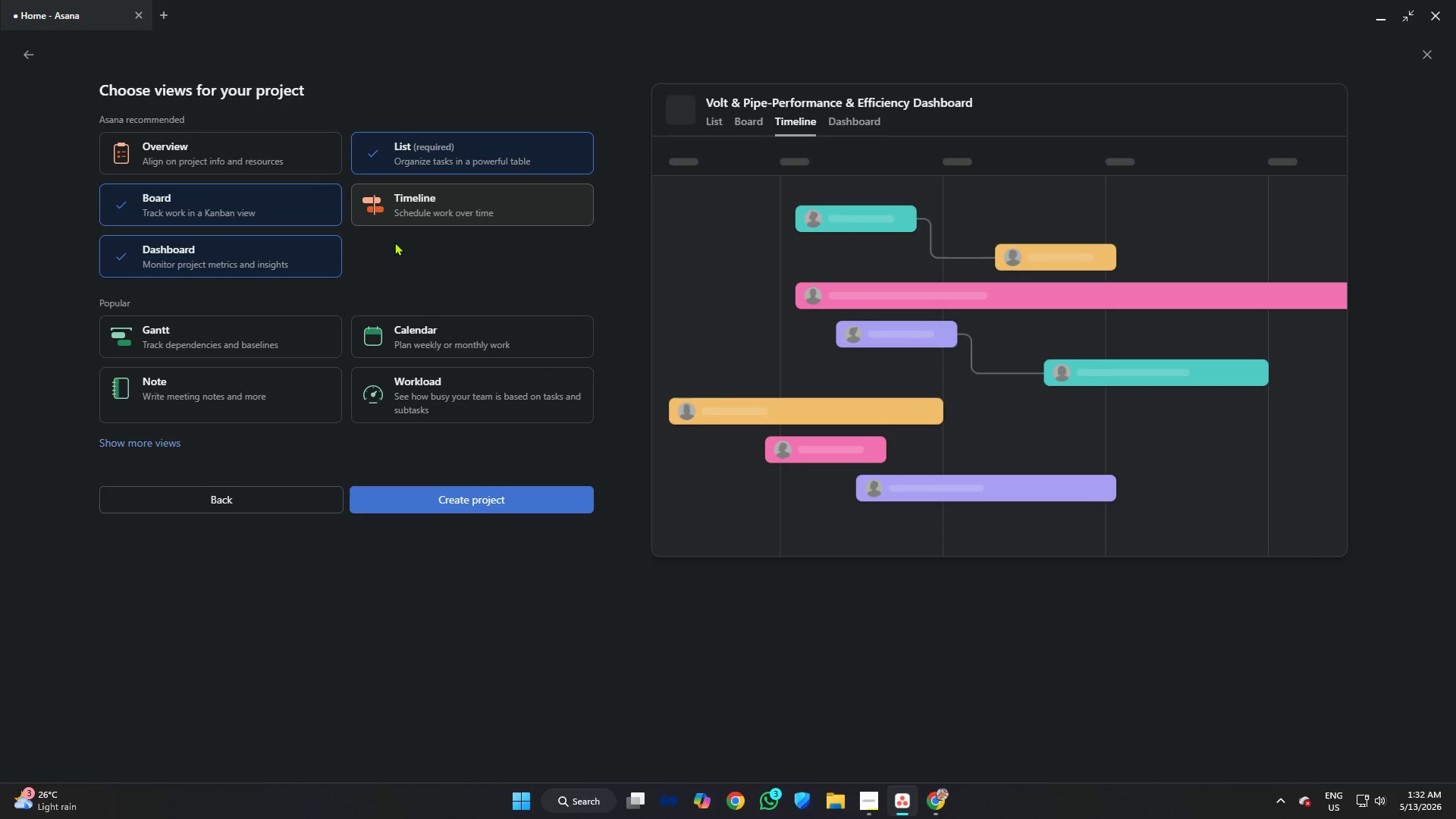 
left_click([406, 281])
 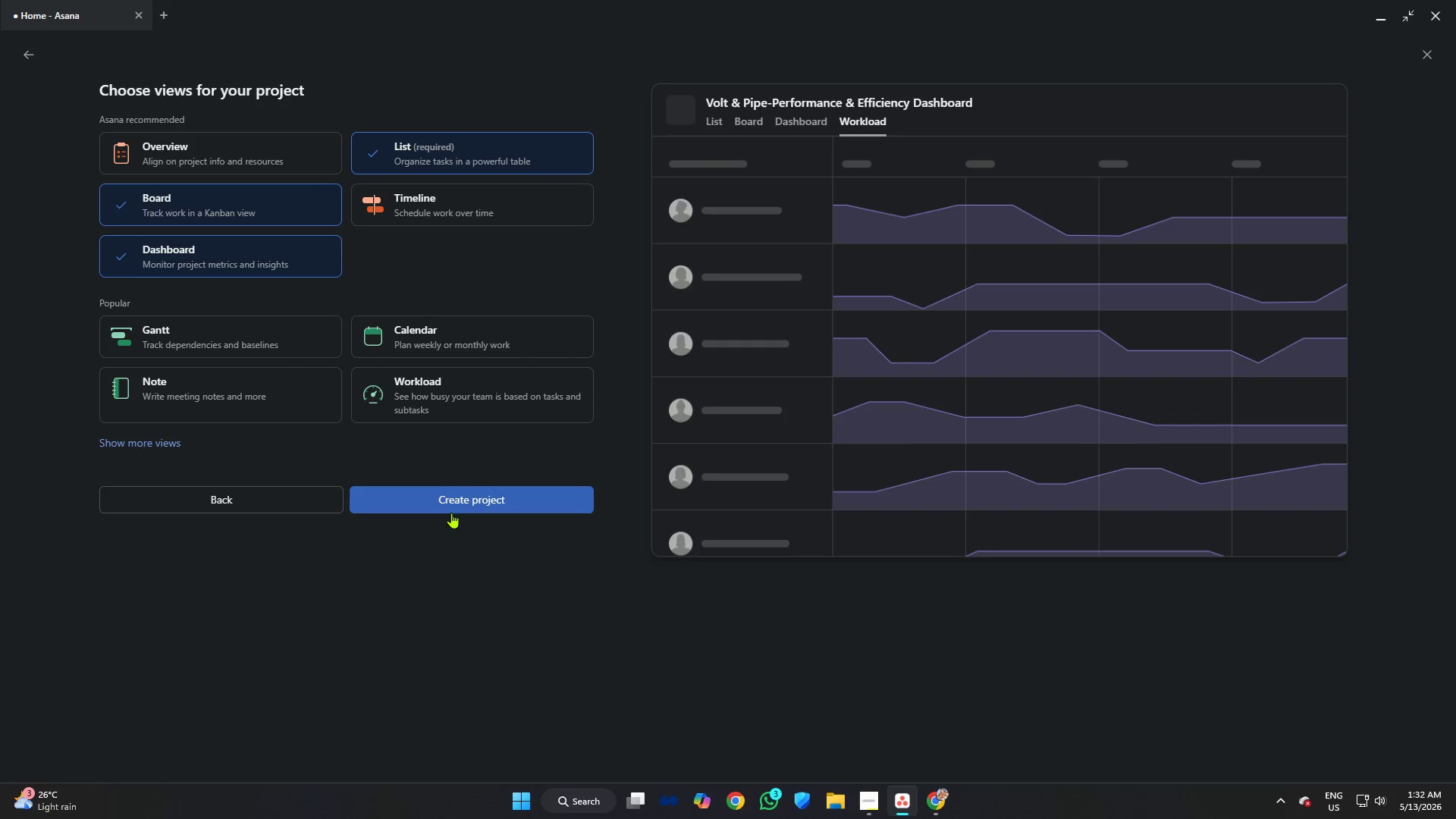 
left_click([450, 503])
 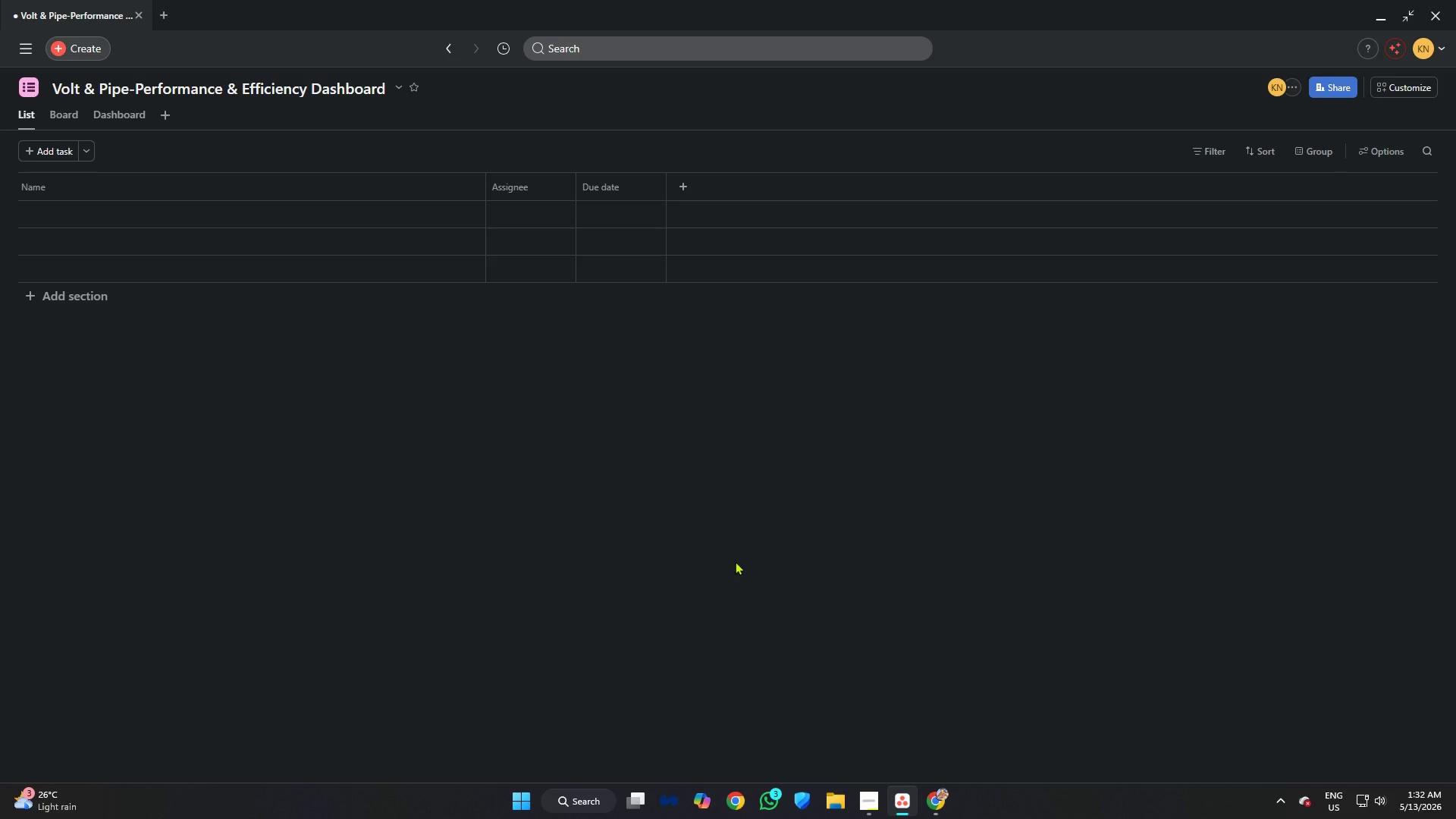 
wait(5.06)
 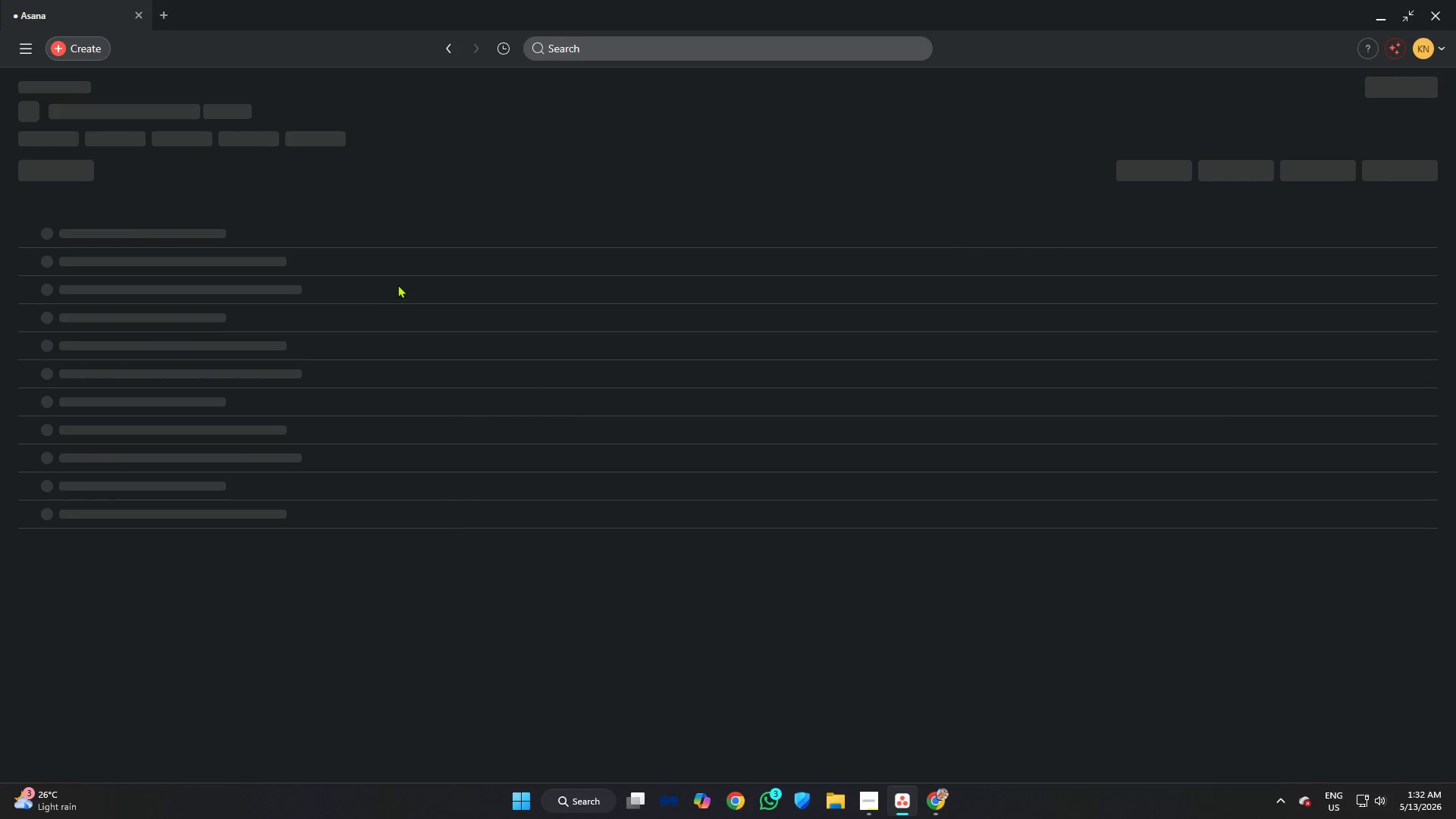 
left_click([930, 793])
 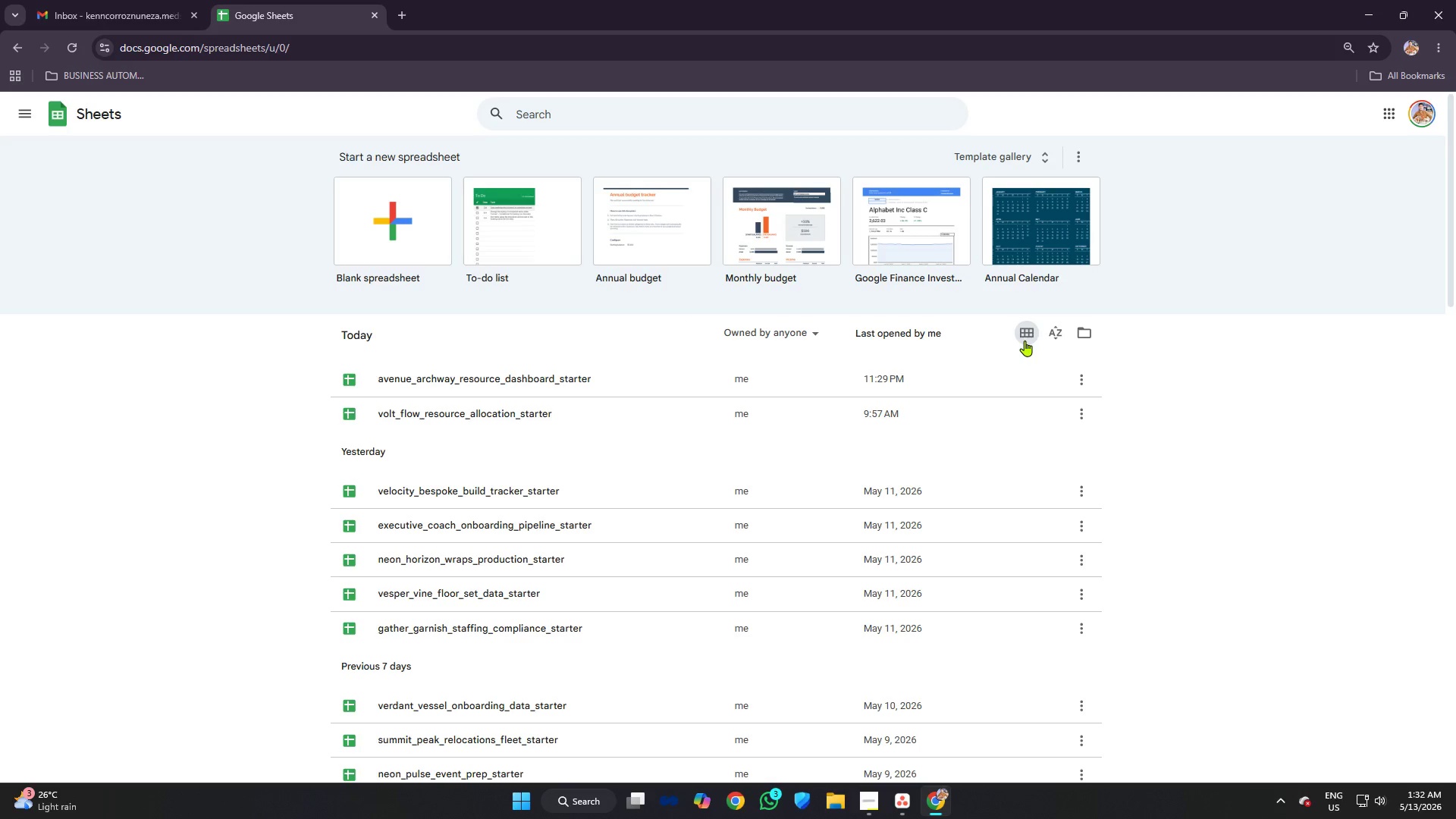 
left_click([1090, 333])
 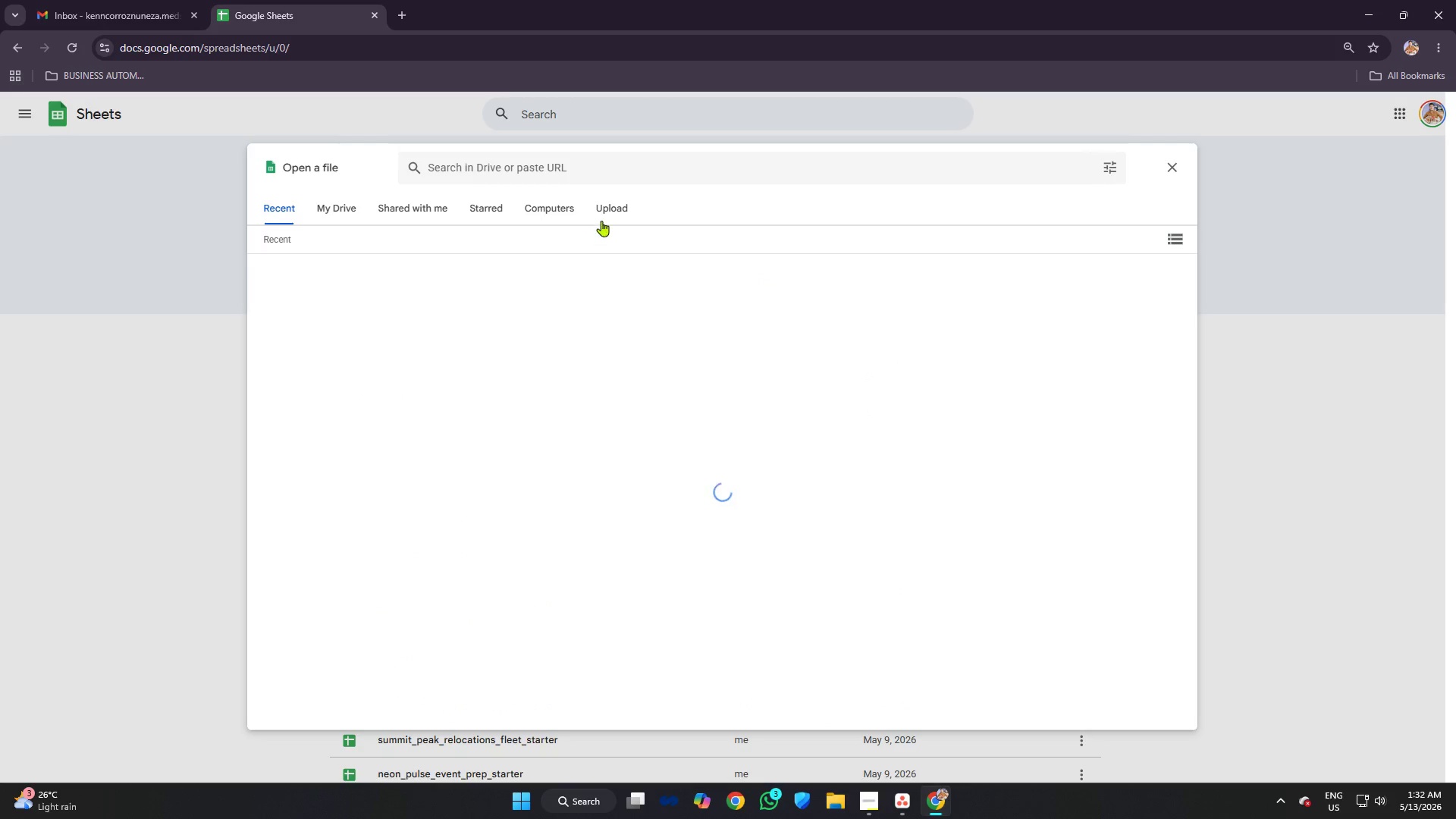 
left_click([602, 209])
 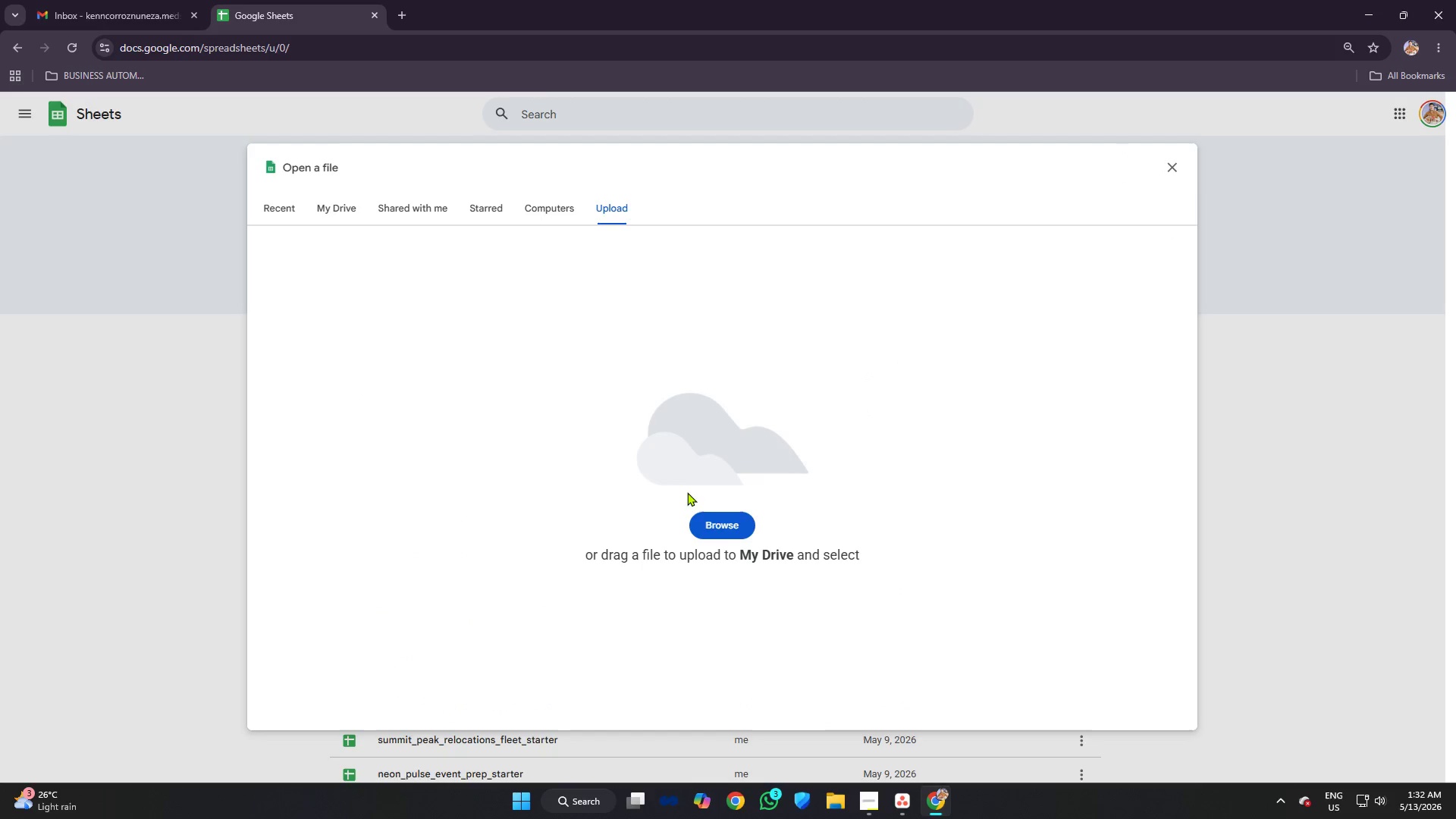 
left_click([714, 514])
 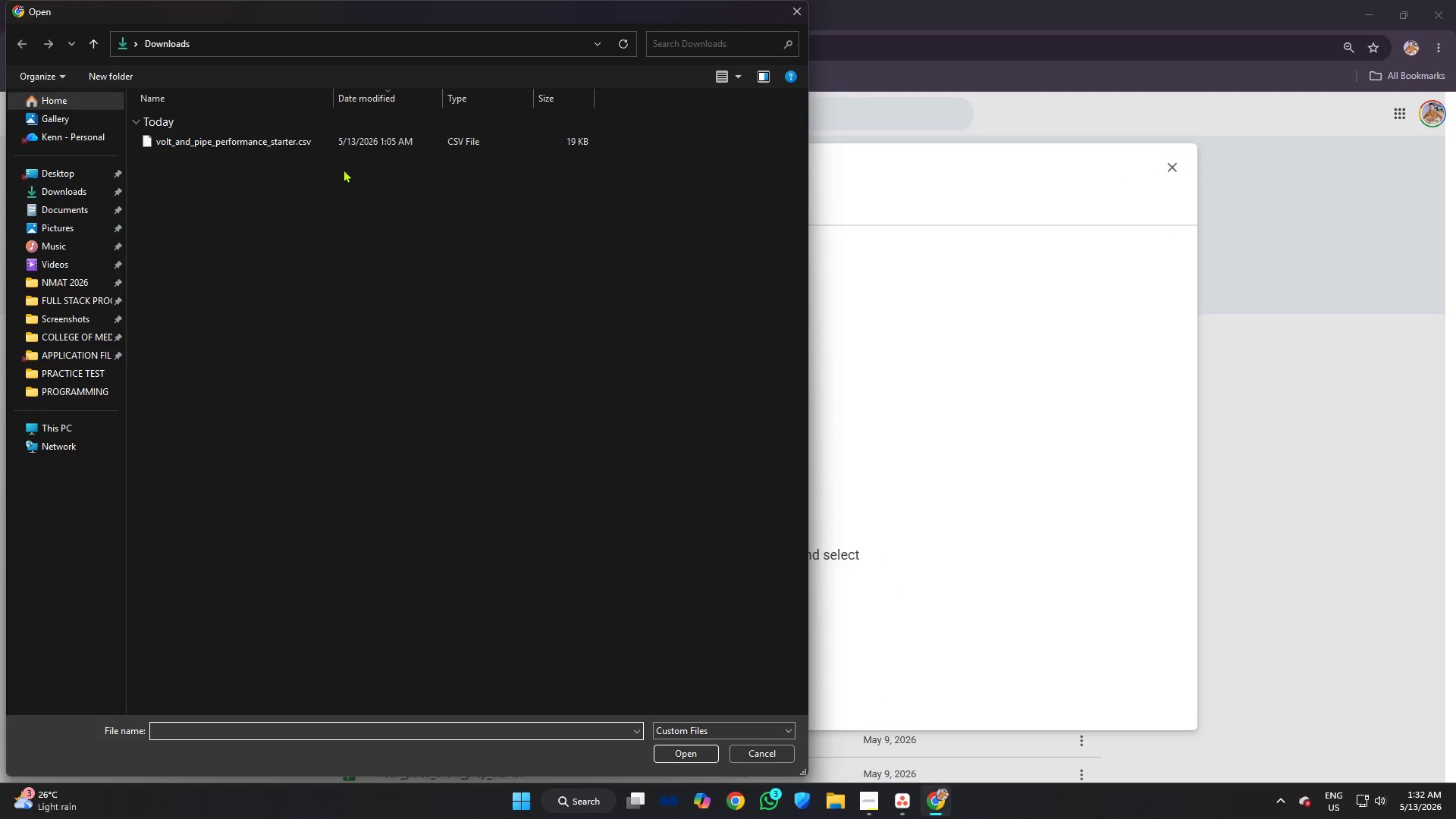 
left_click([330, 144])
 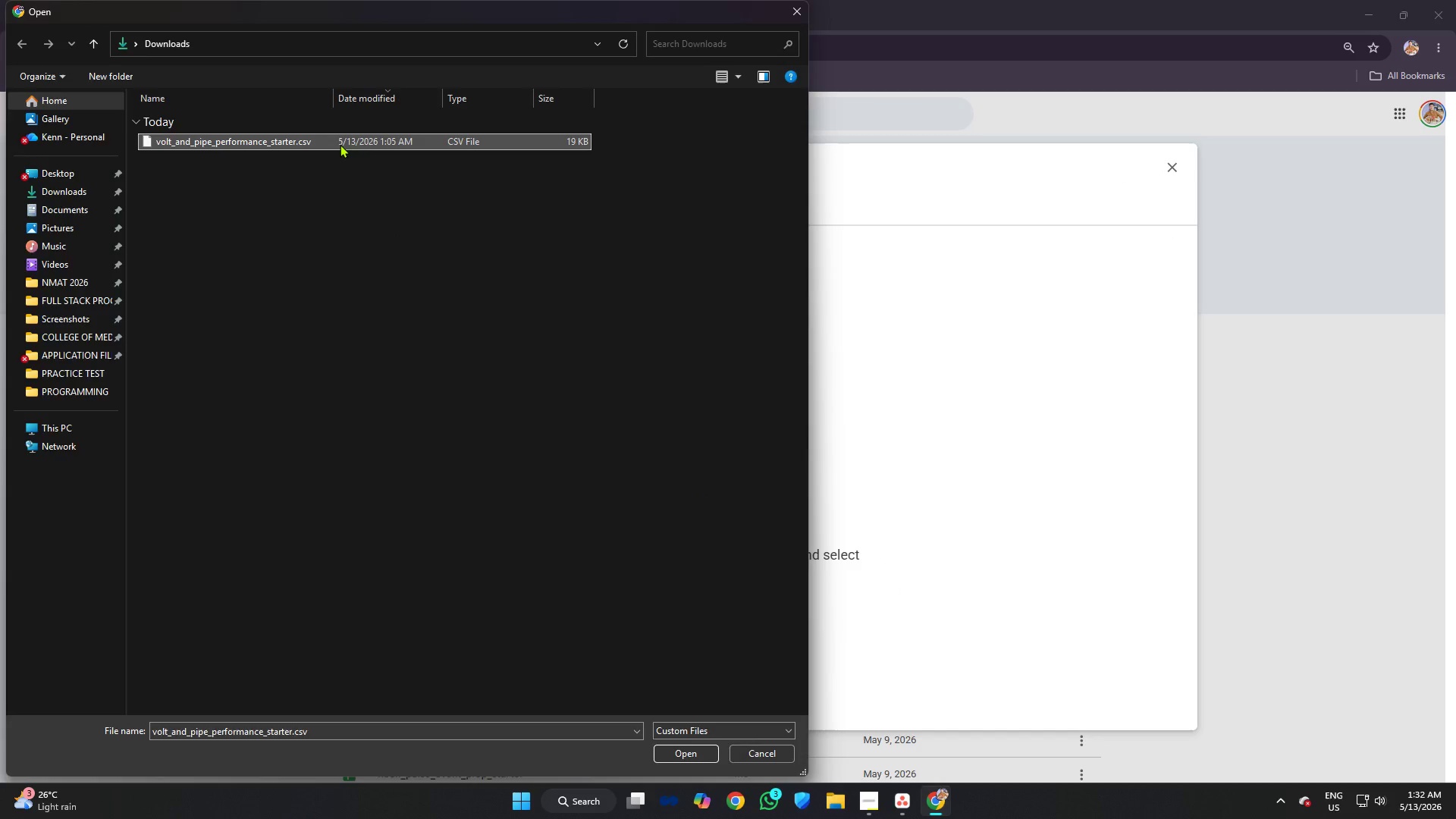 
key(Enter)
 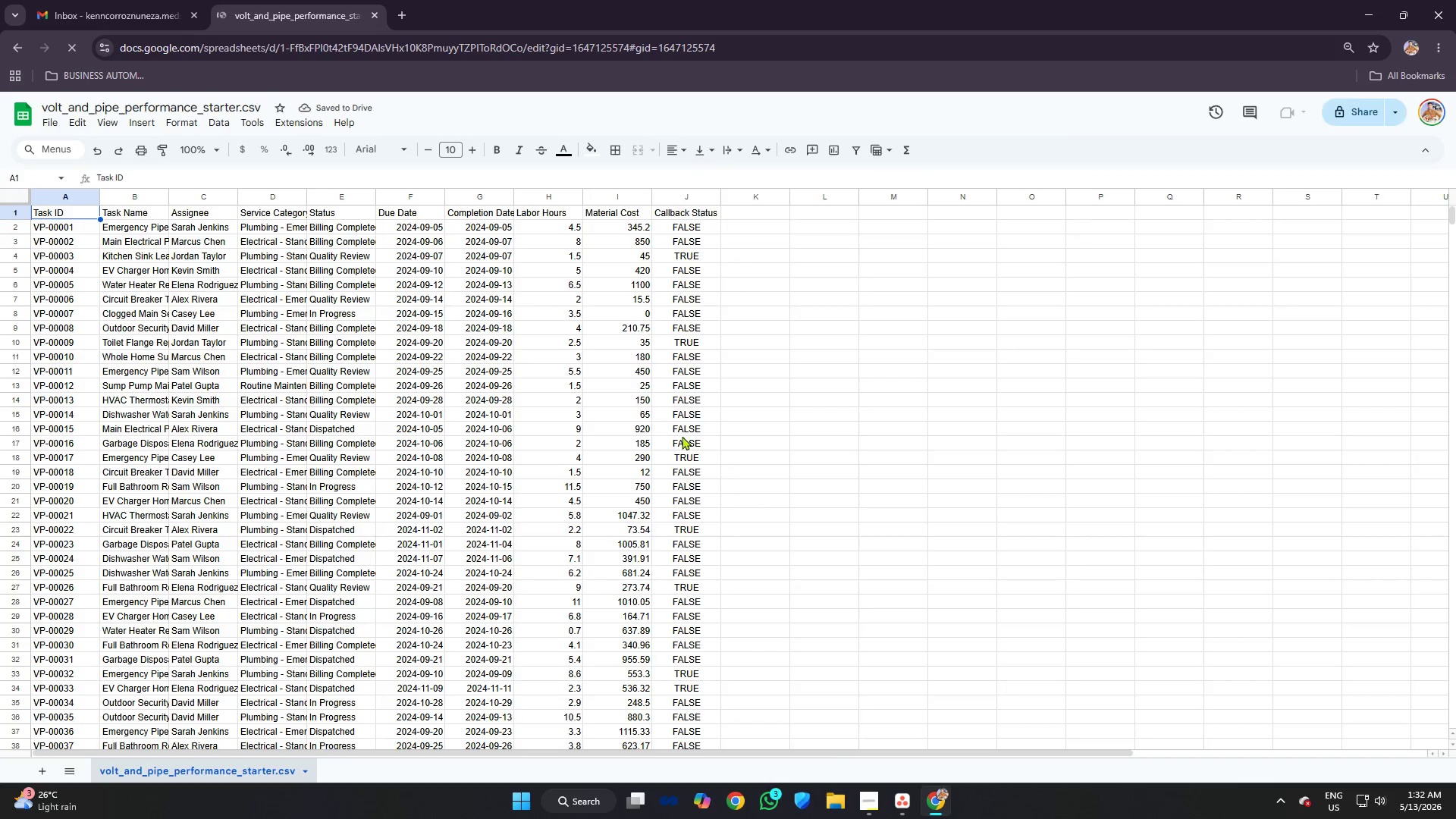 
wait(6.74)
 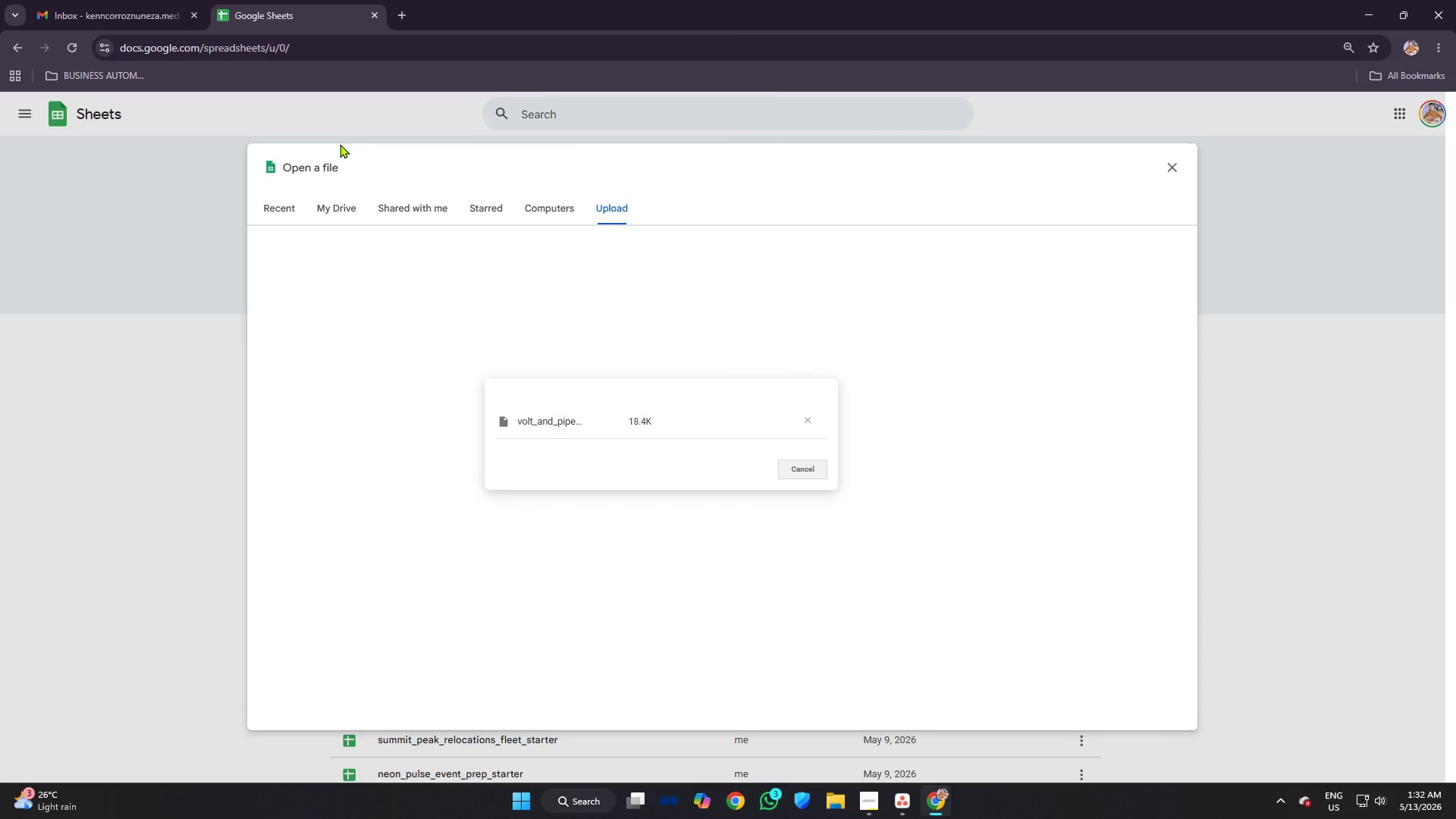 
left_click_drag(start_coordinate=[445, 198], to_coordinate=[465, 198])
 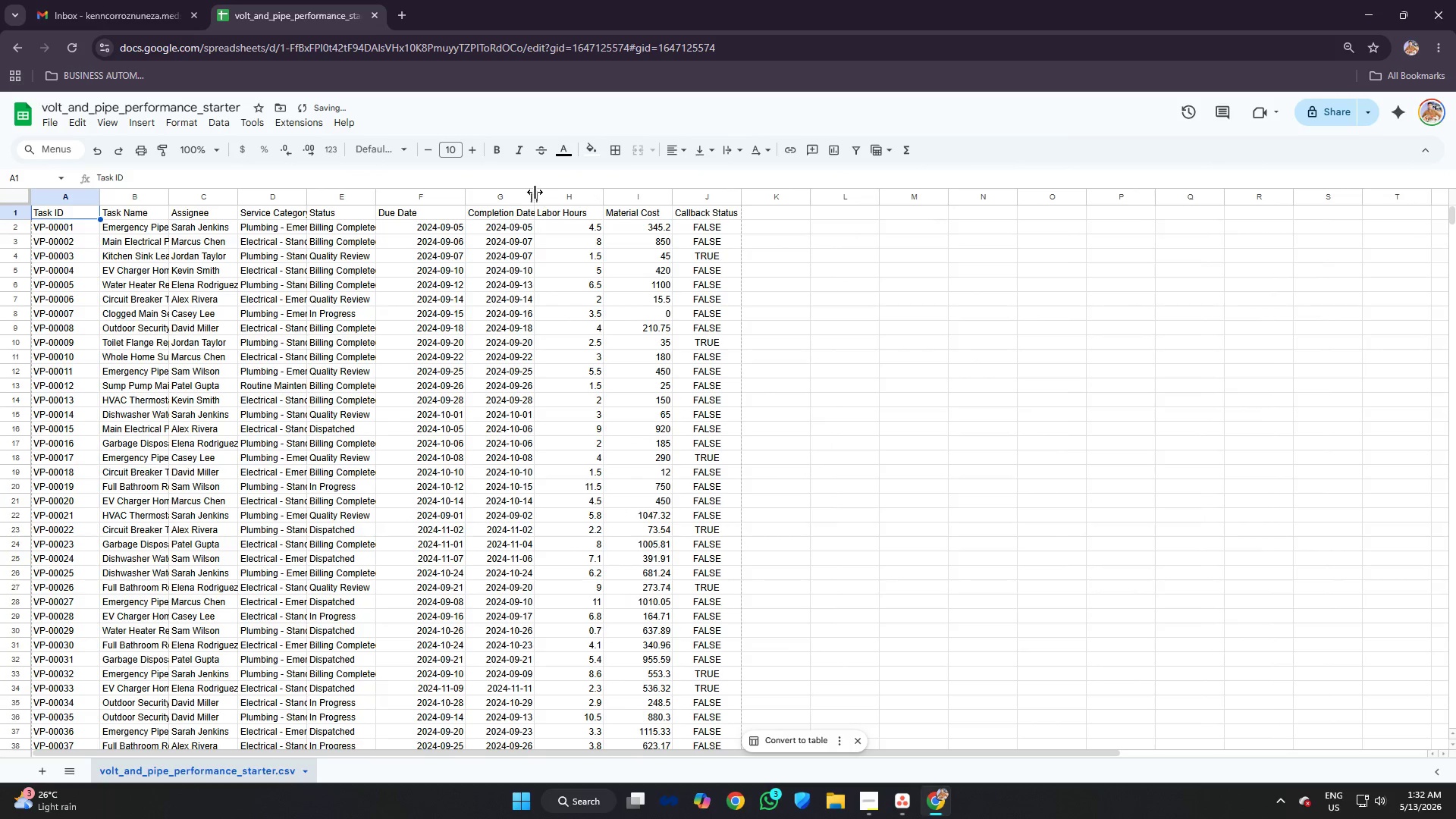 
left_click_drag(start_coordinate=[534, 192], to_coordinate=[556, 193])
 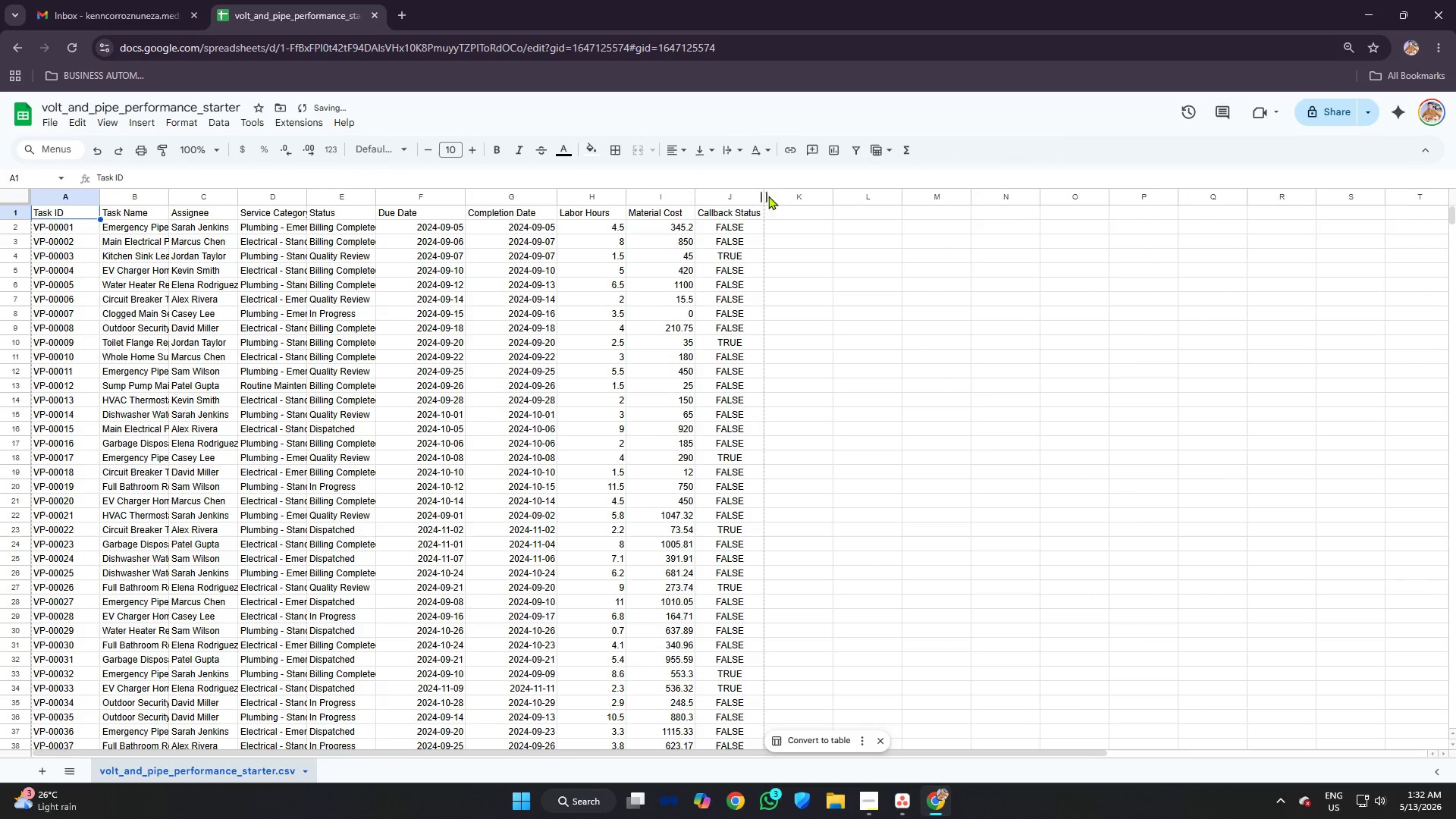 
left_click_drag(start_coordinate=[766, 192], to_coordinate=[792, 193])
 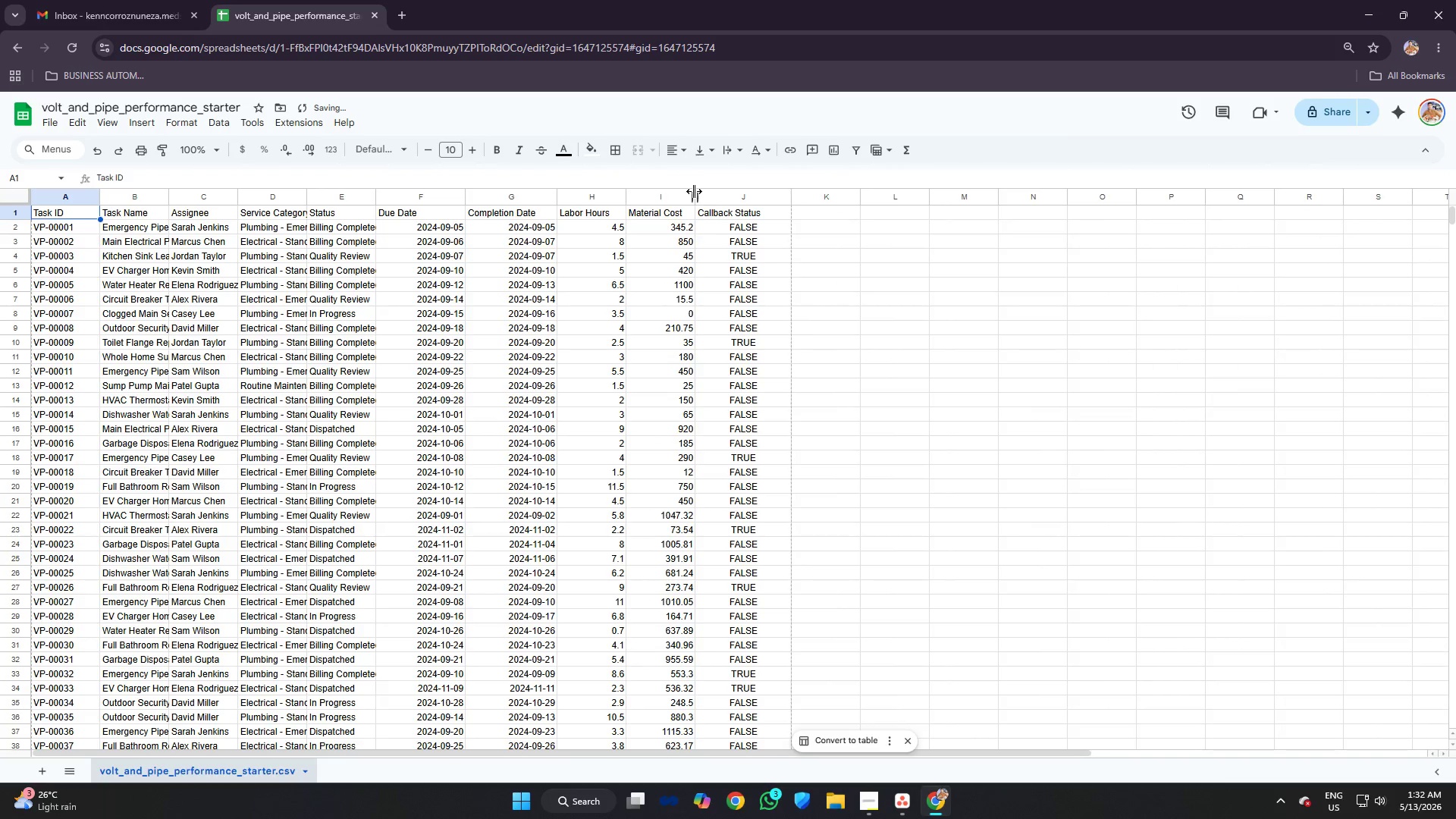 
left_click_drag(start_coordinate=[694, 191], to_coordinate=[714, 192])
 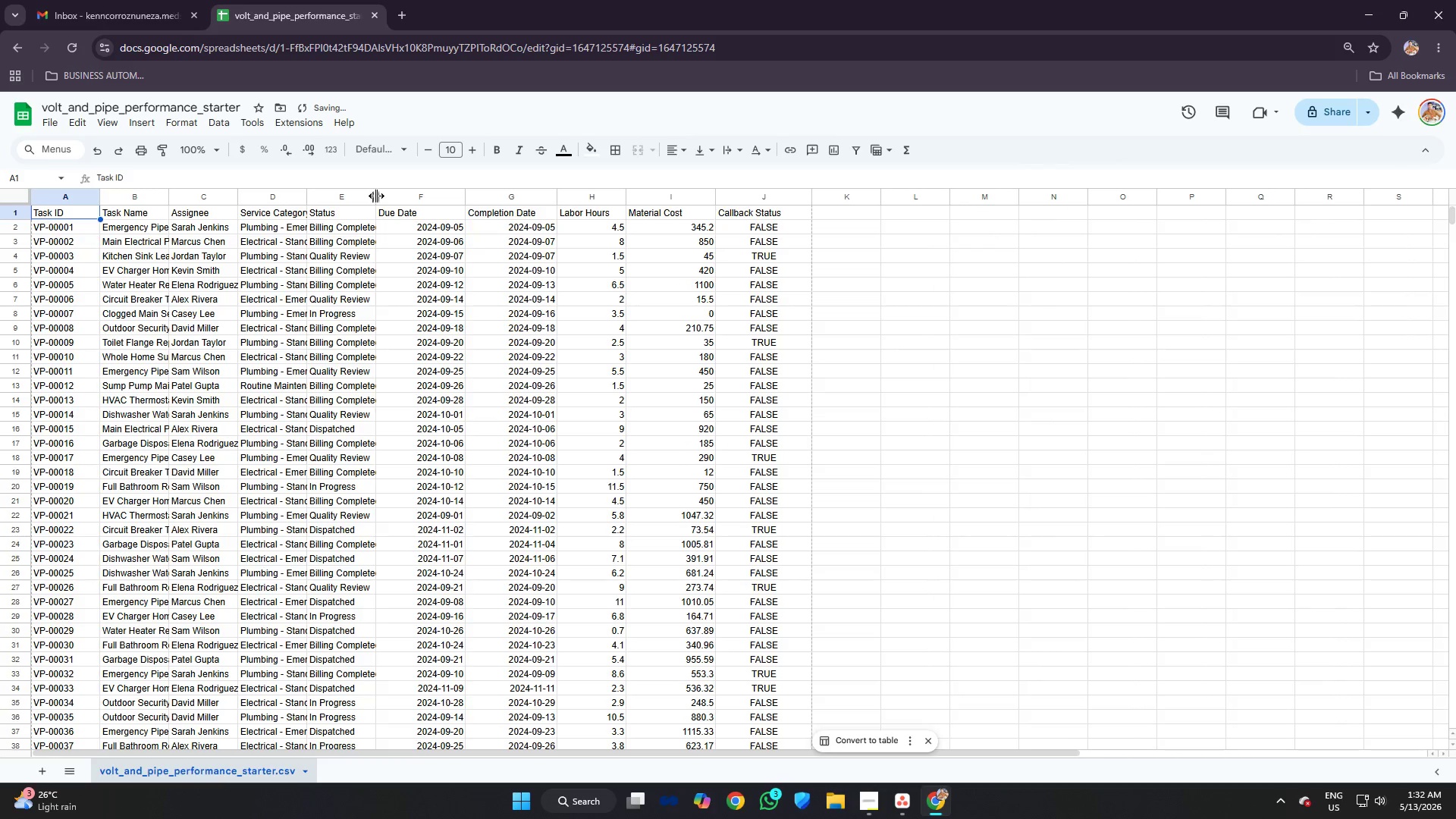 
left_click_drag(start_coordinate=[375, 195], to_coordinate=[413, 199])
 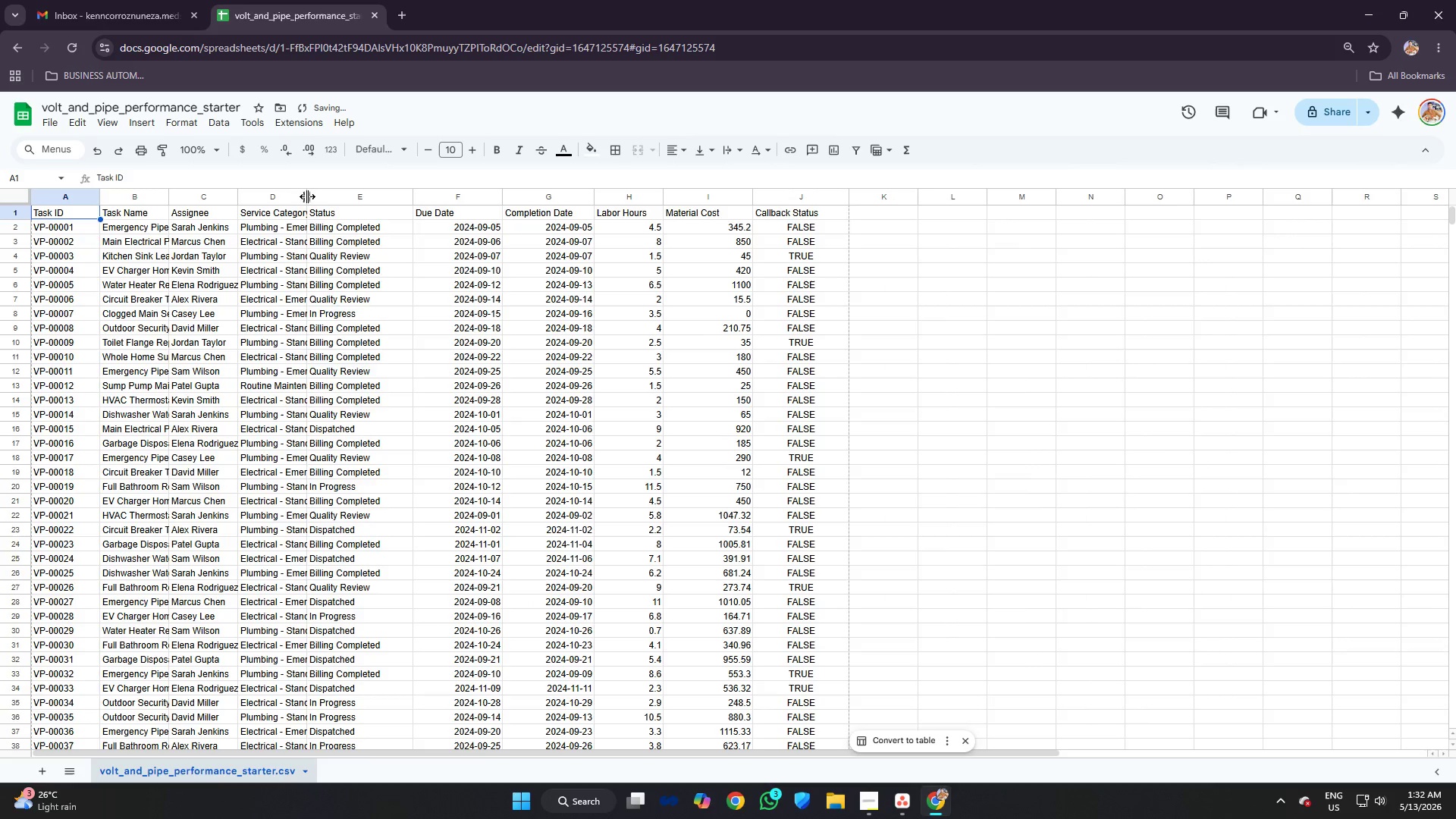 
left_click_drag(start_coordinate=[307, 196], to_coordinate=[354, 196])
 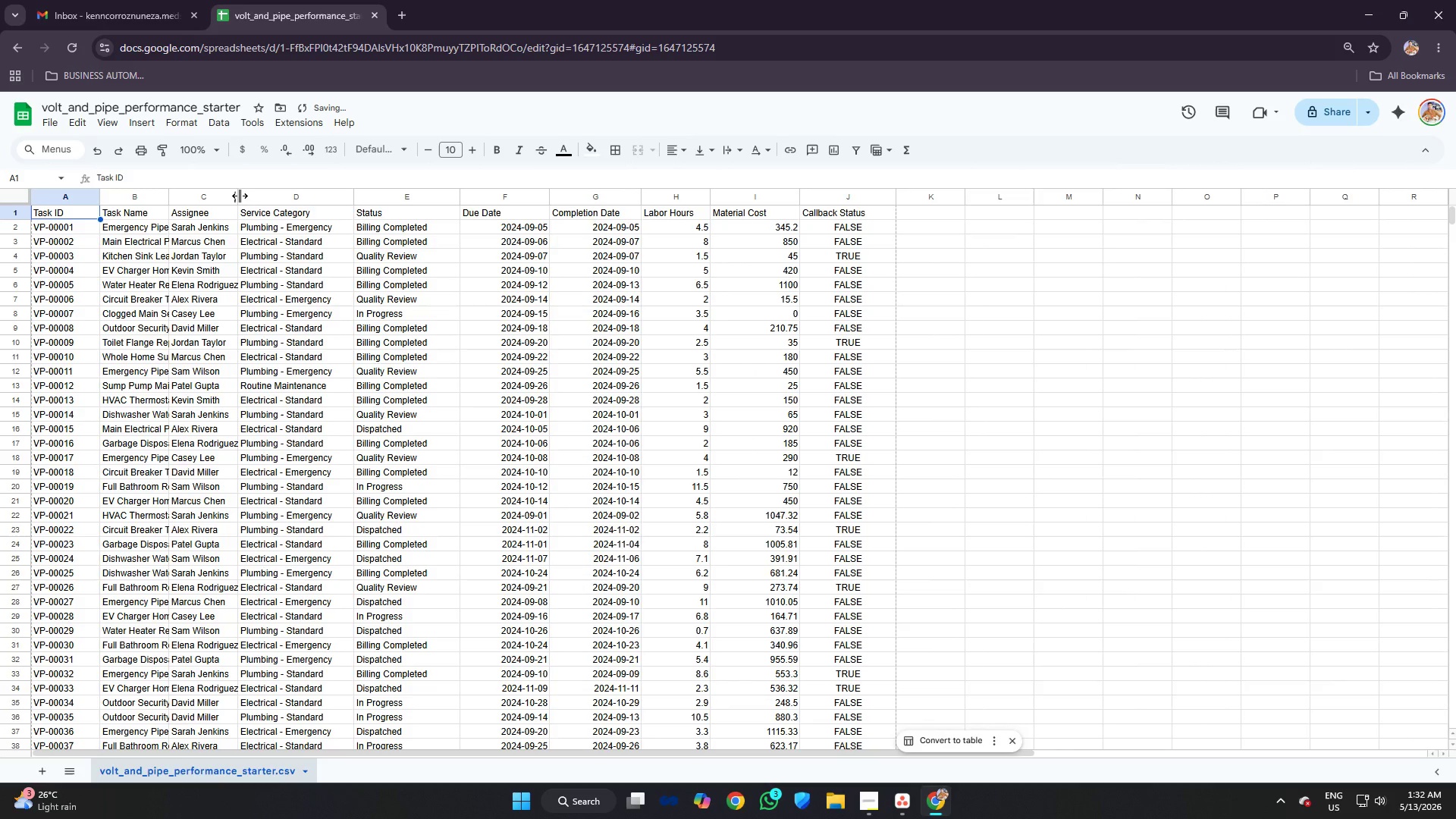 
left_click_drag(start_coordinate=[240, 195], to_coordinate=[256, 195])
 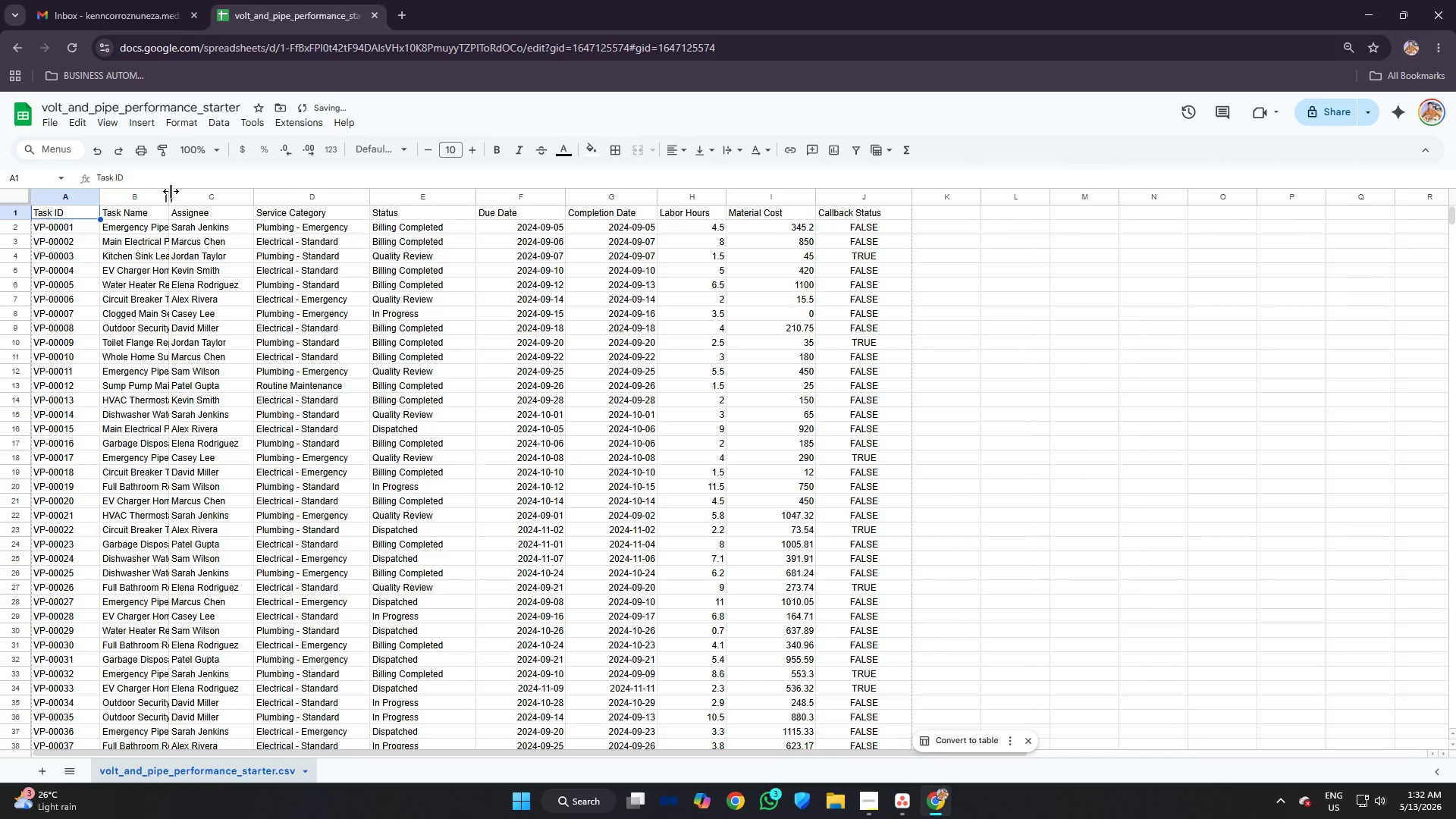 
left_click_drag(start_coordinate=[171, 191], to_coordinate=[209, 200])
 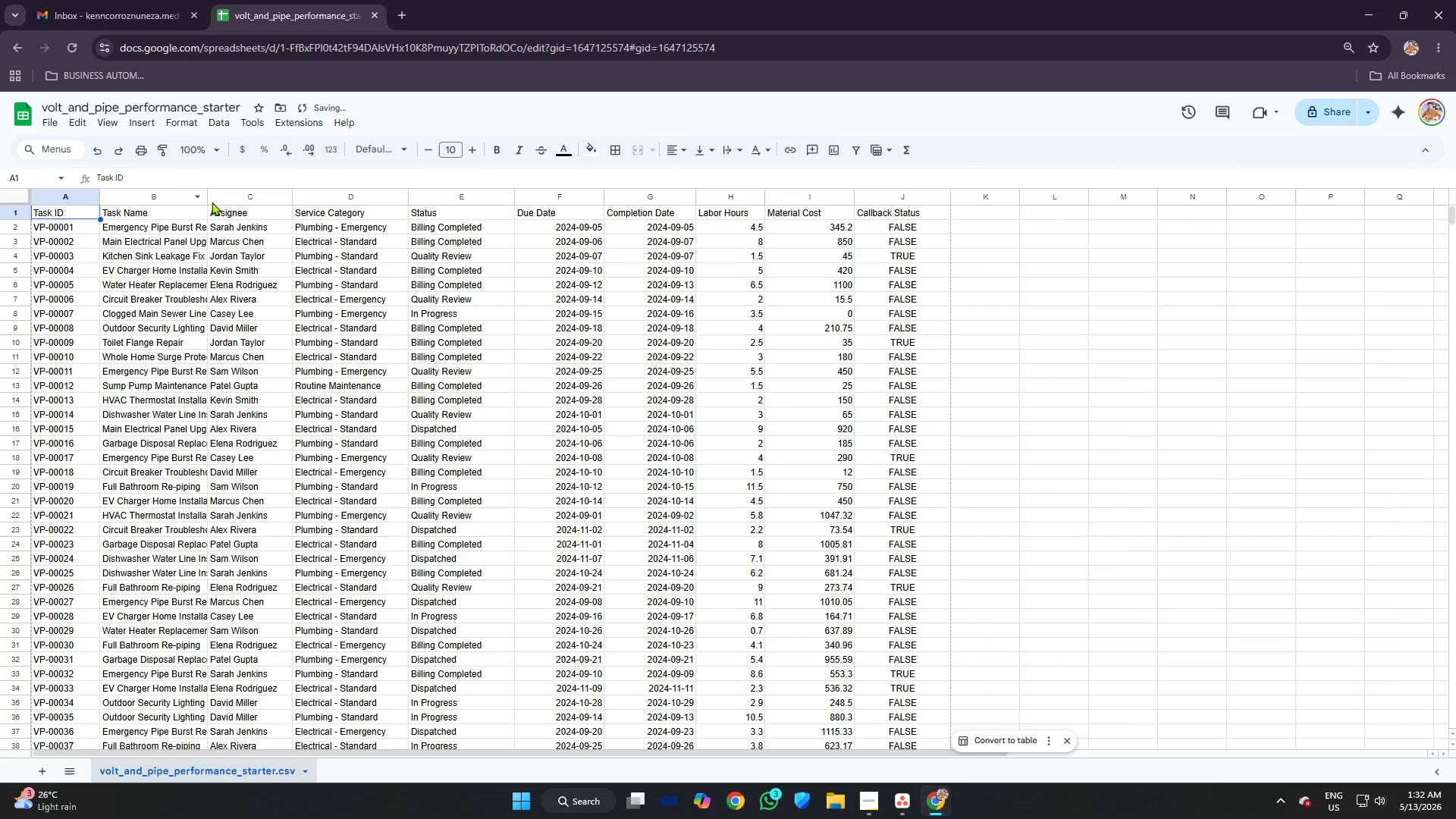 
left_click_drag(start_coordinate=[207, 199], to_coordinate=[265, 204])
 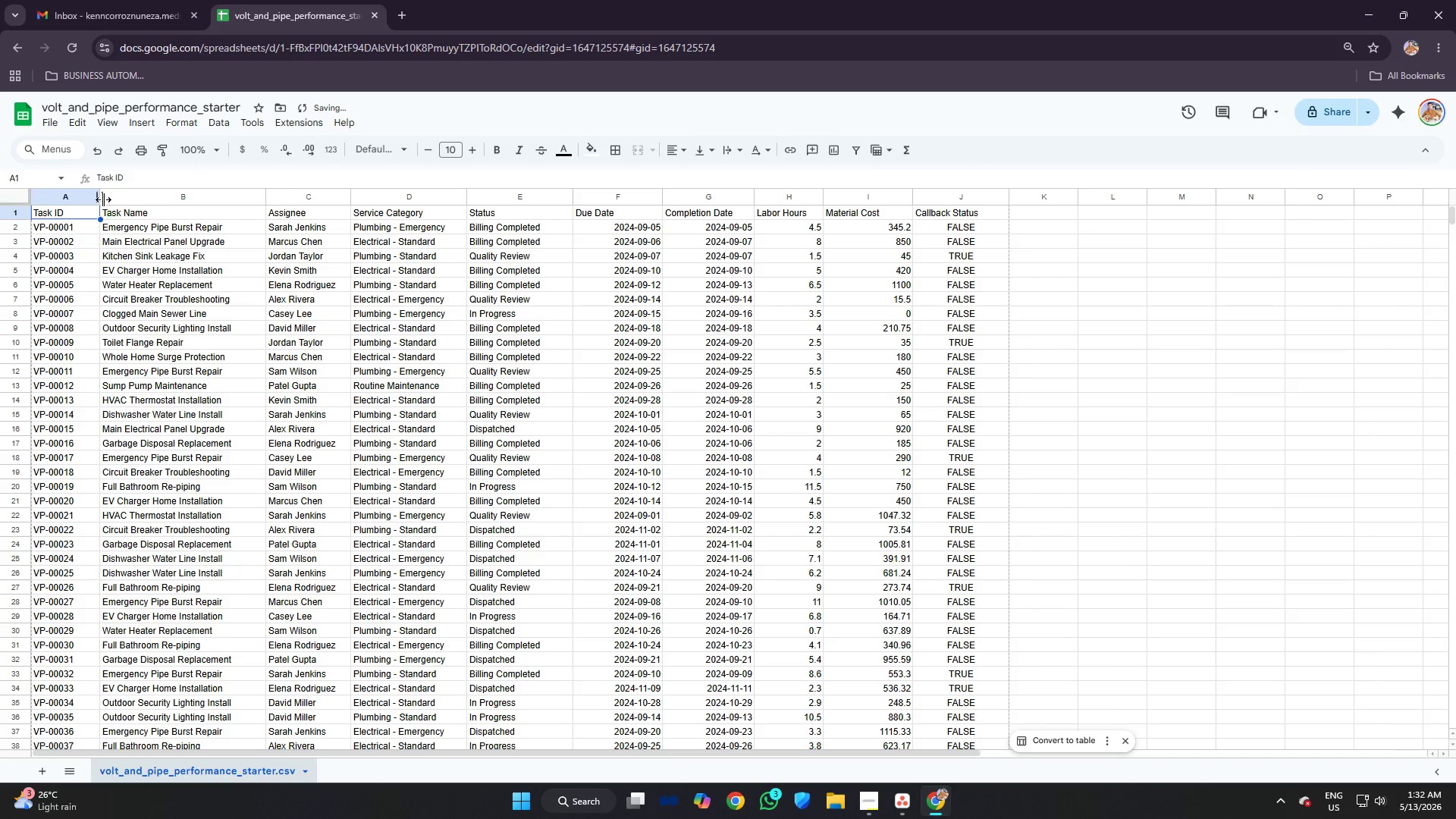 
left_click_drag(start_coordinate=[102, 198], to_coordinate=[115, 199])
 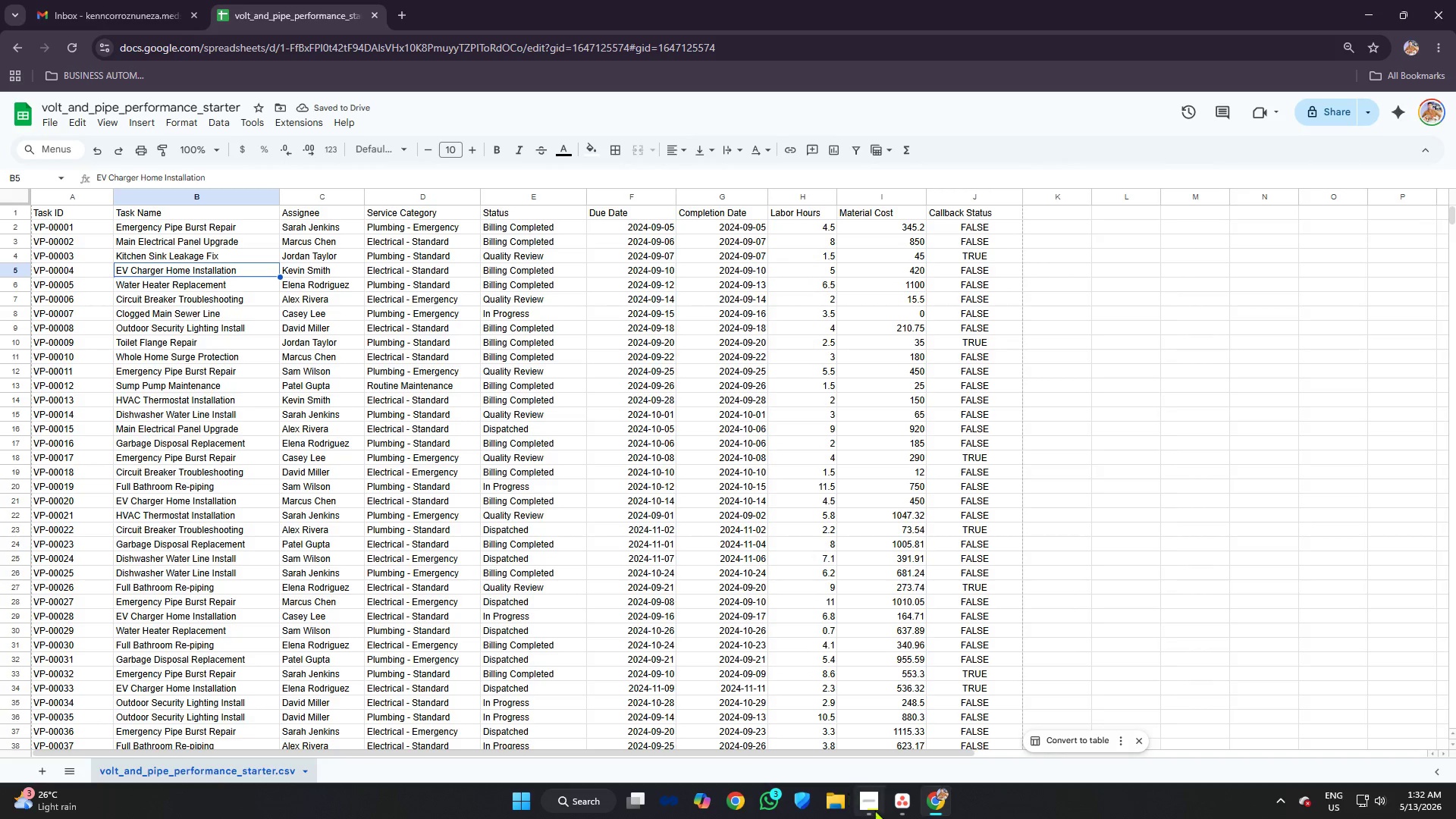 
left_click([860, 800])